 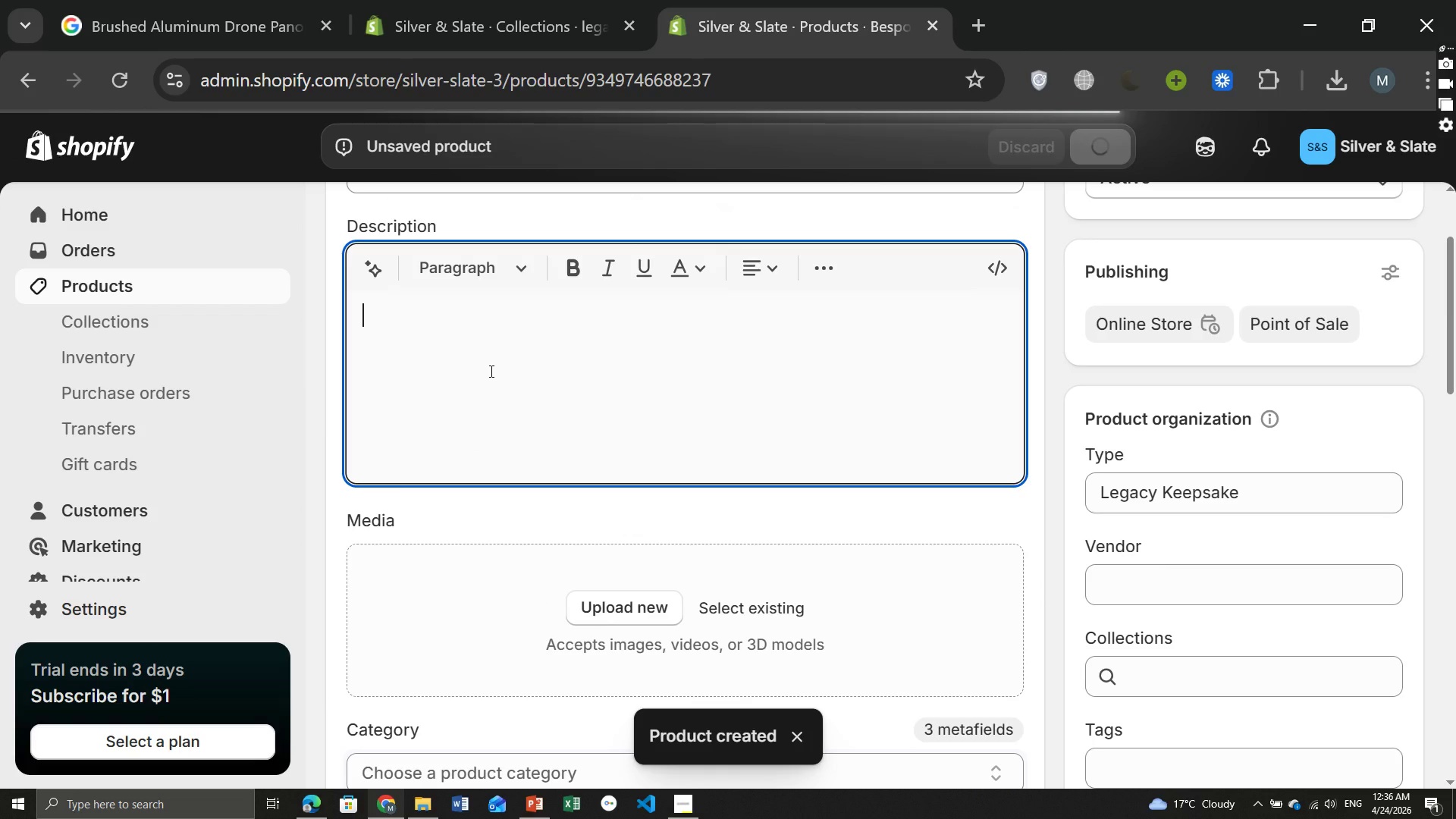 
left_click([496, 566])
 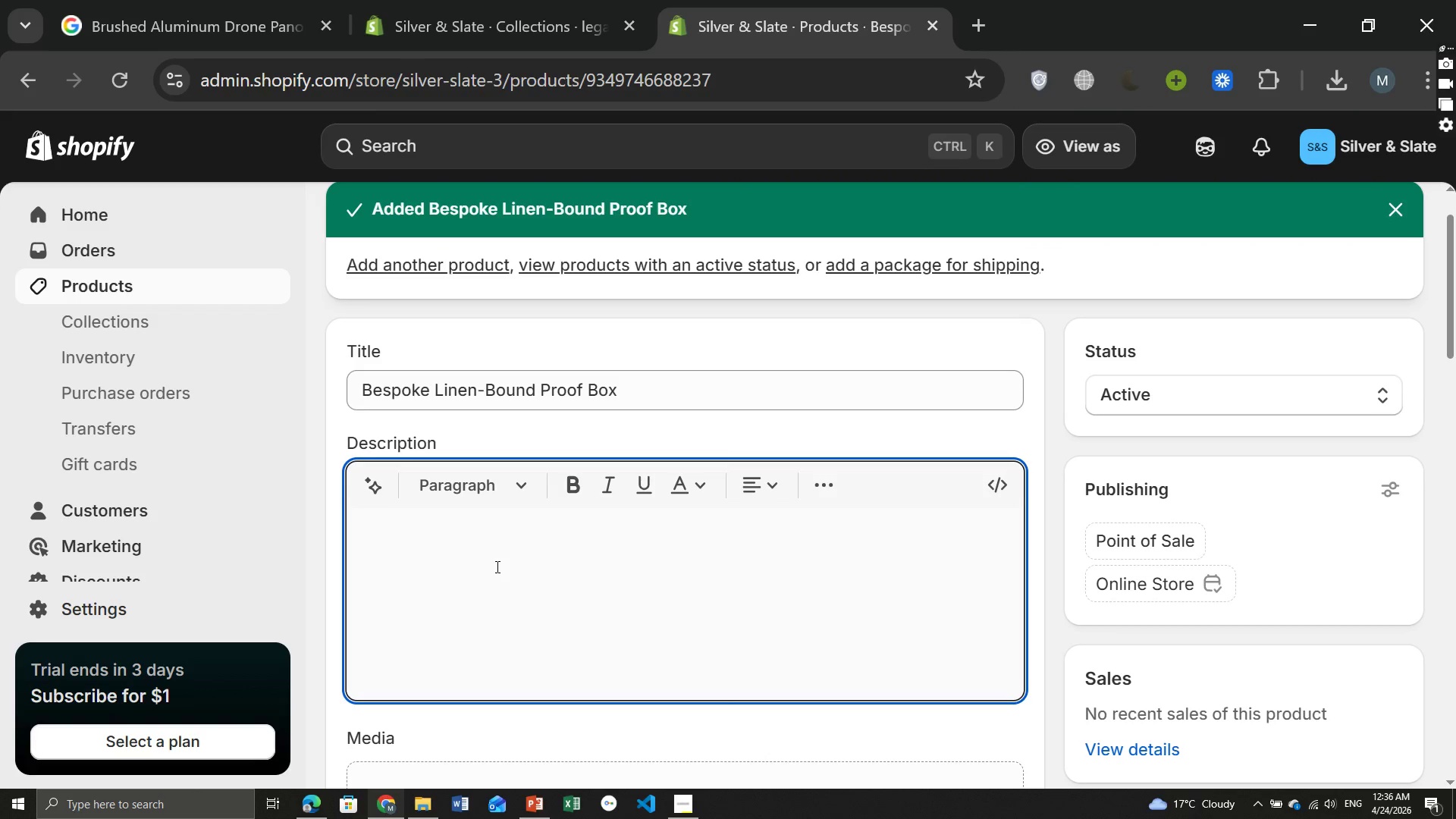 
type(The houres between "yes" and "I do.")
 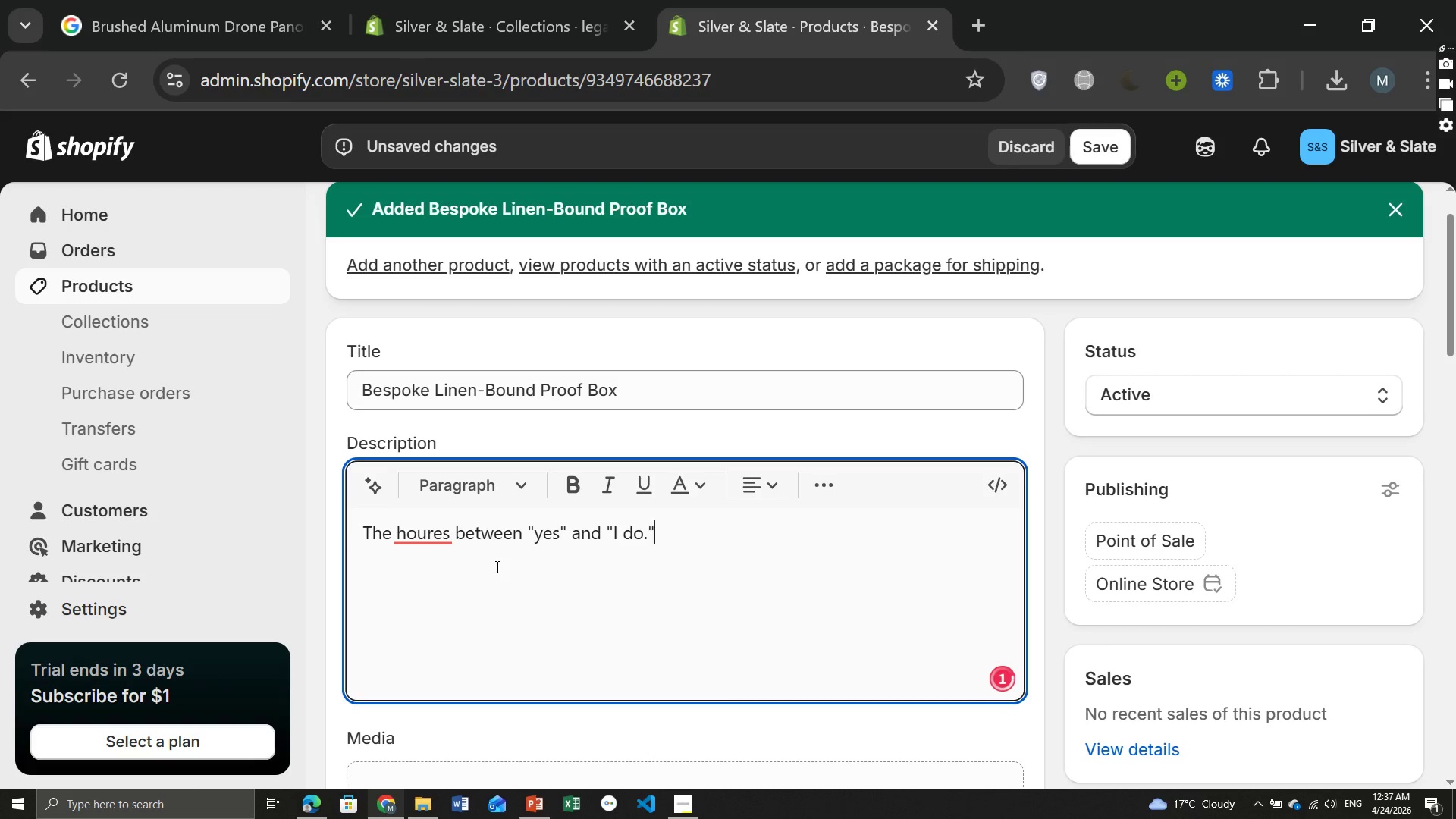 
wait(7.36)
 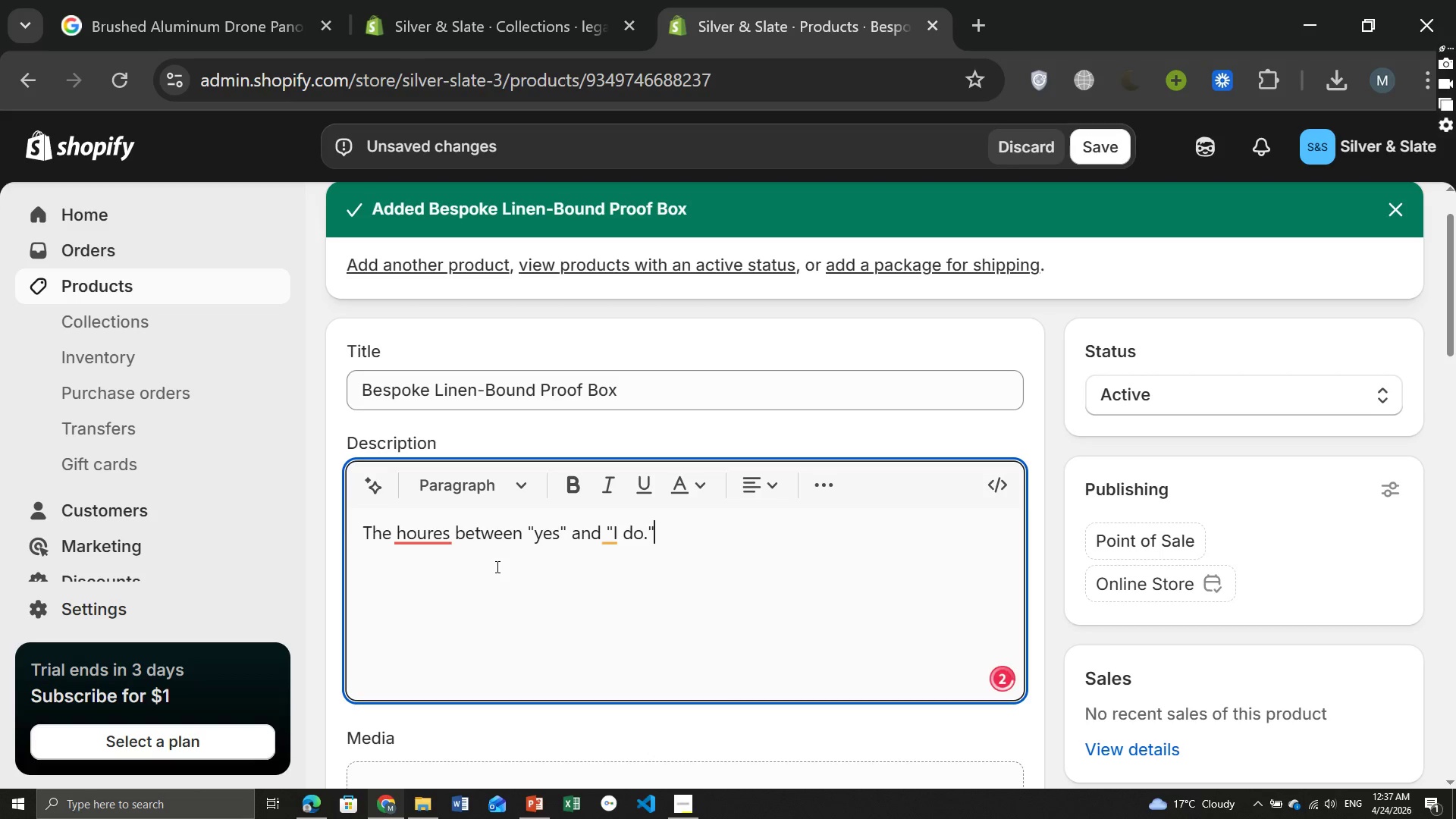 
key(Shift+Home)
 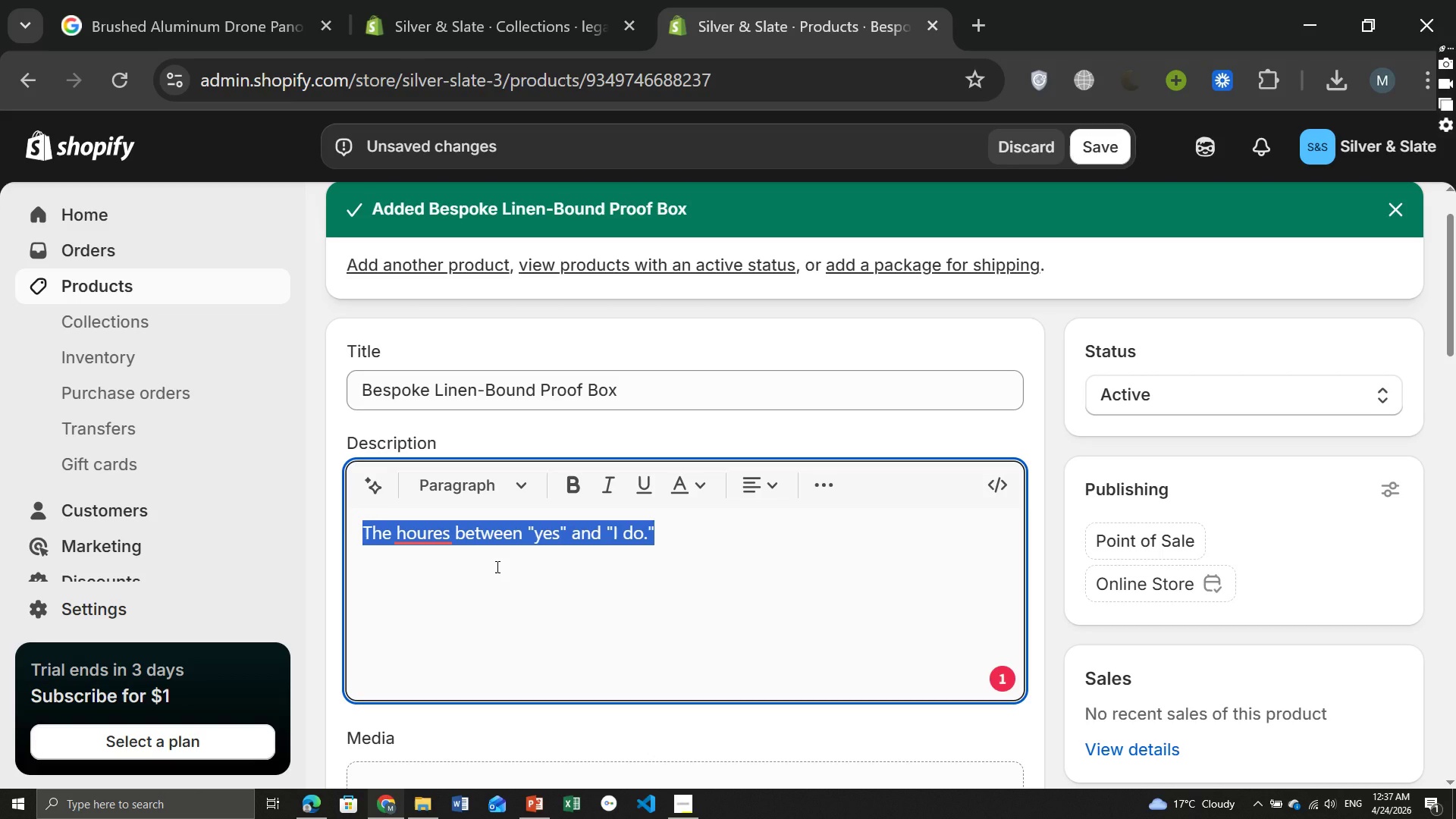 
key(Control+B)
 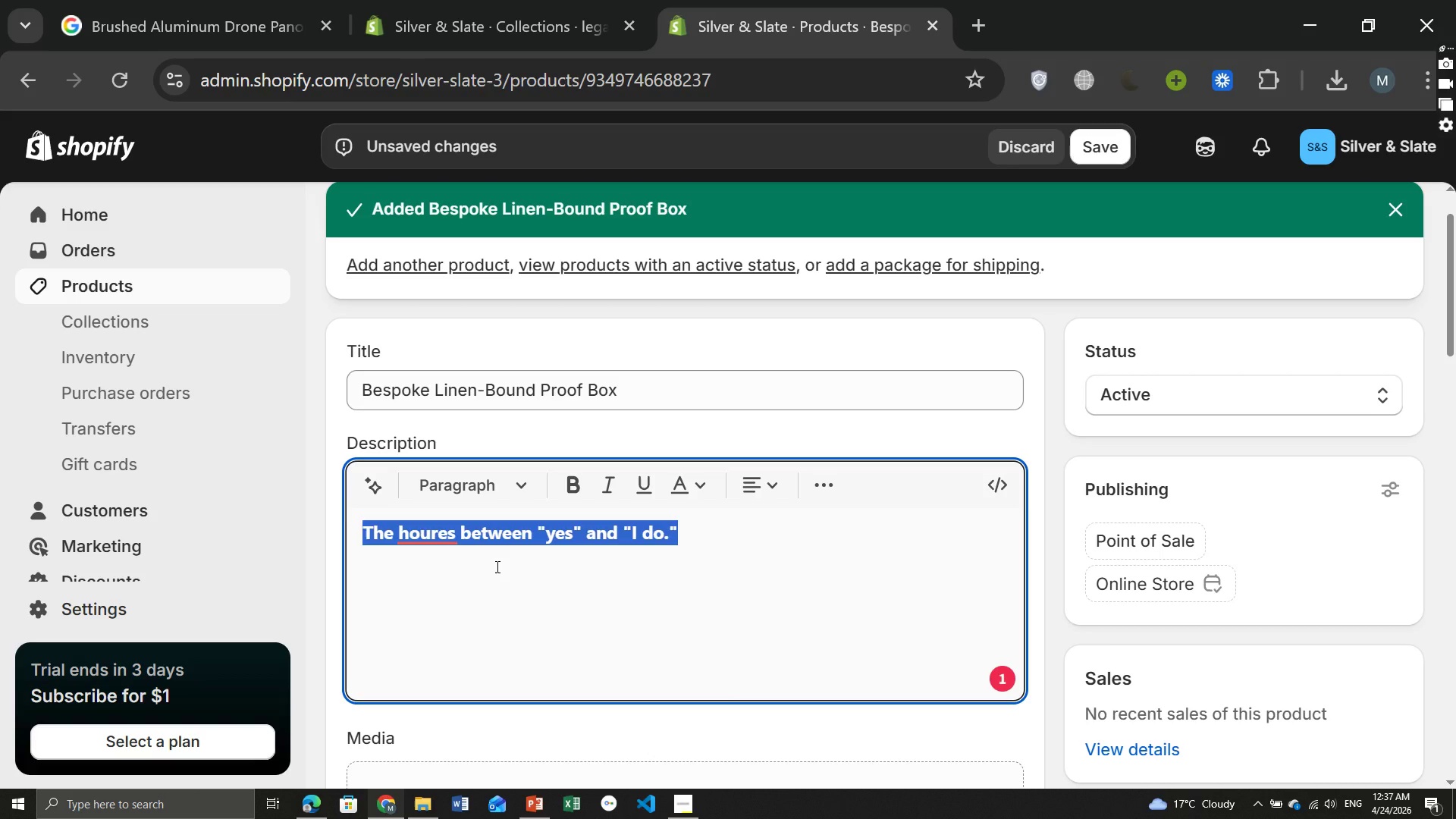 
key(ArrowRight)
 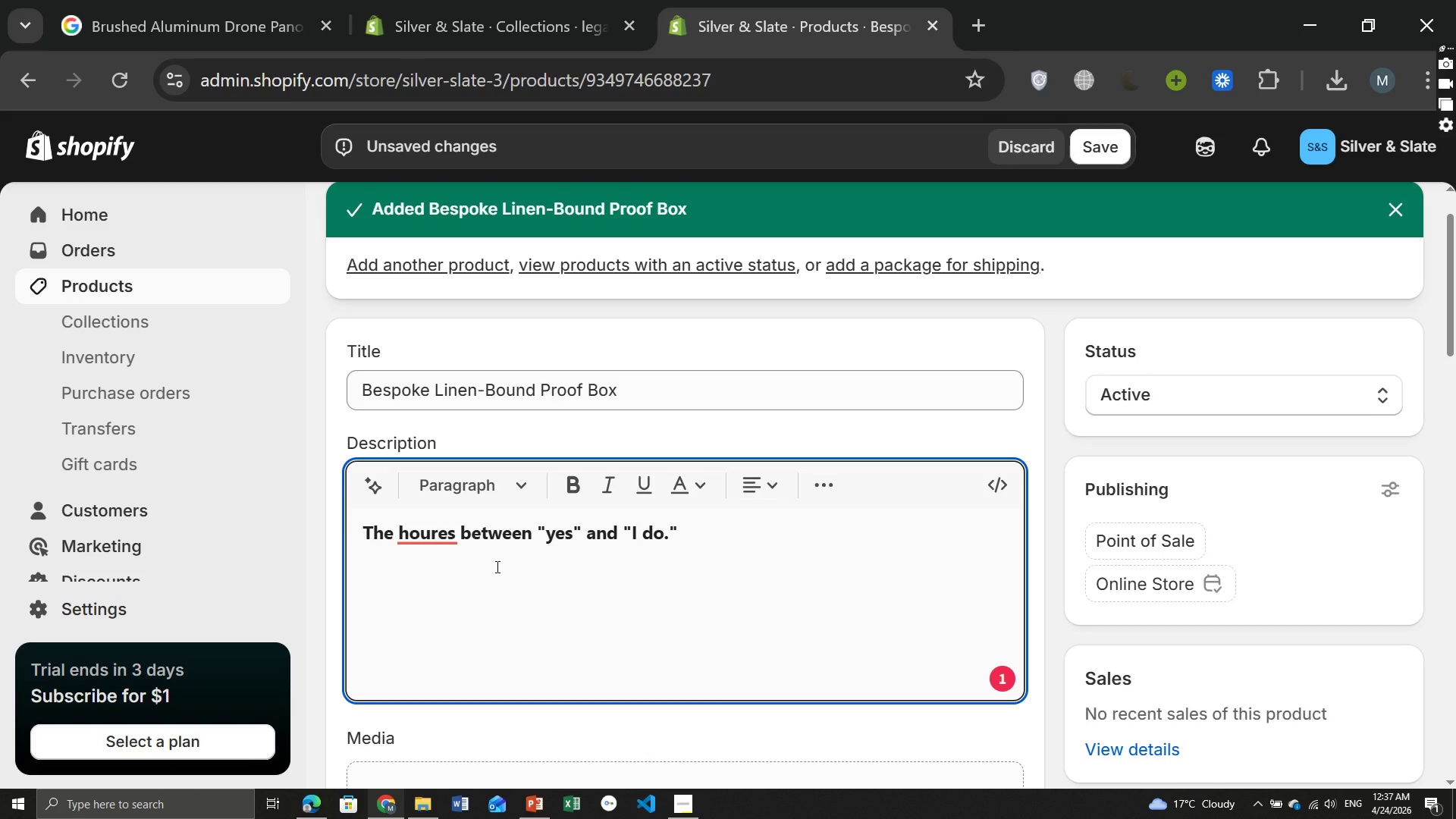 
key(Enter)
 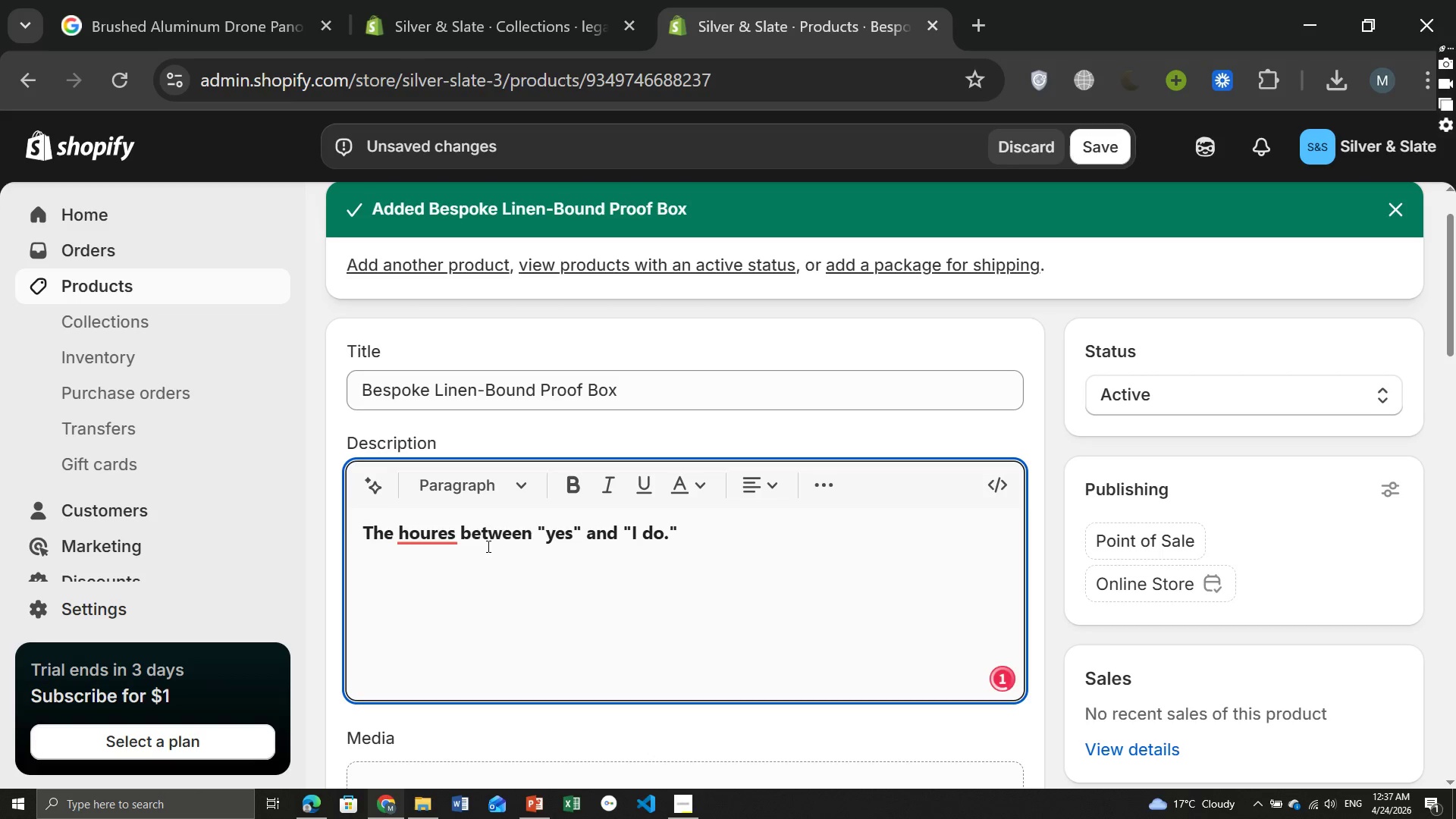 
left_click([438, 541])
 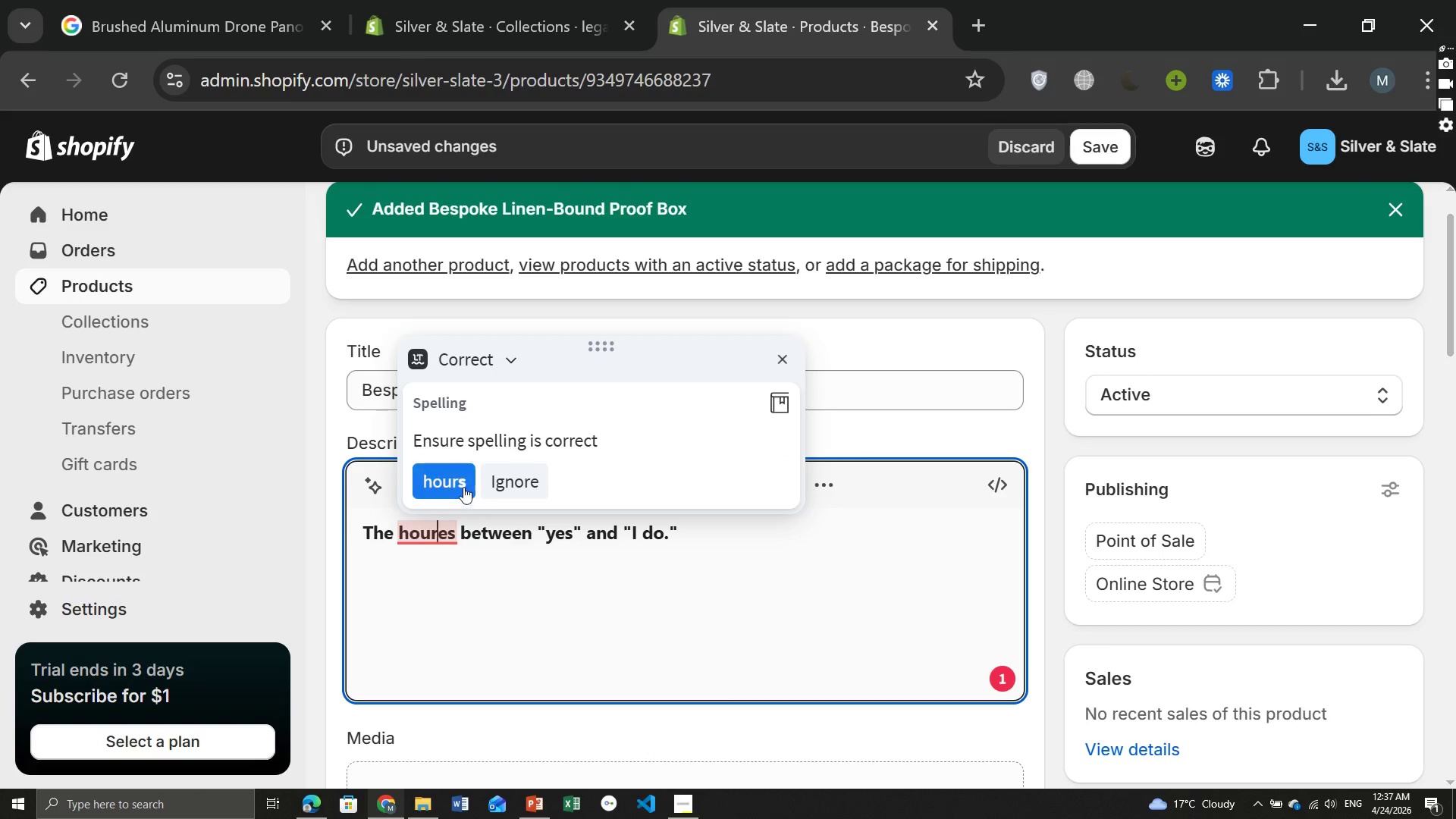 
left_click([460, 482])
 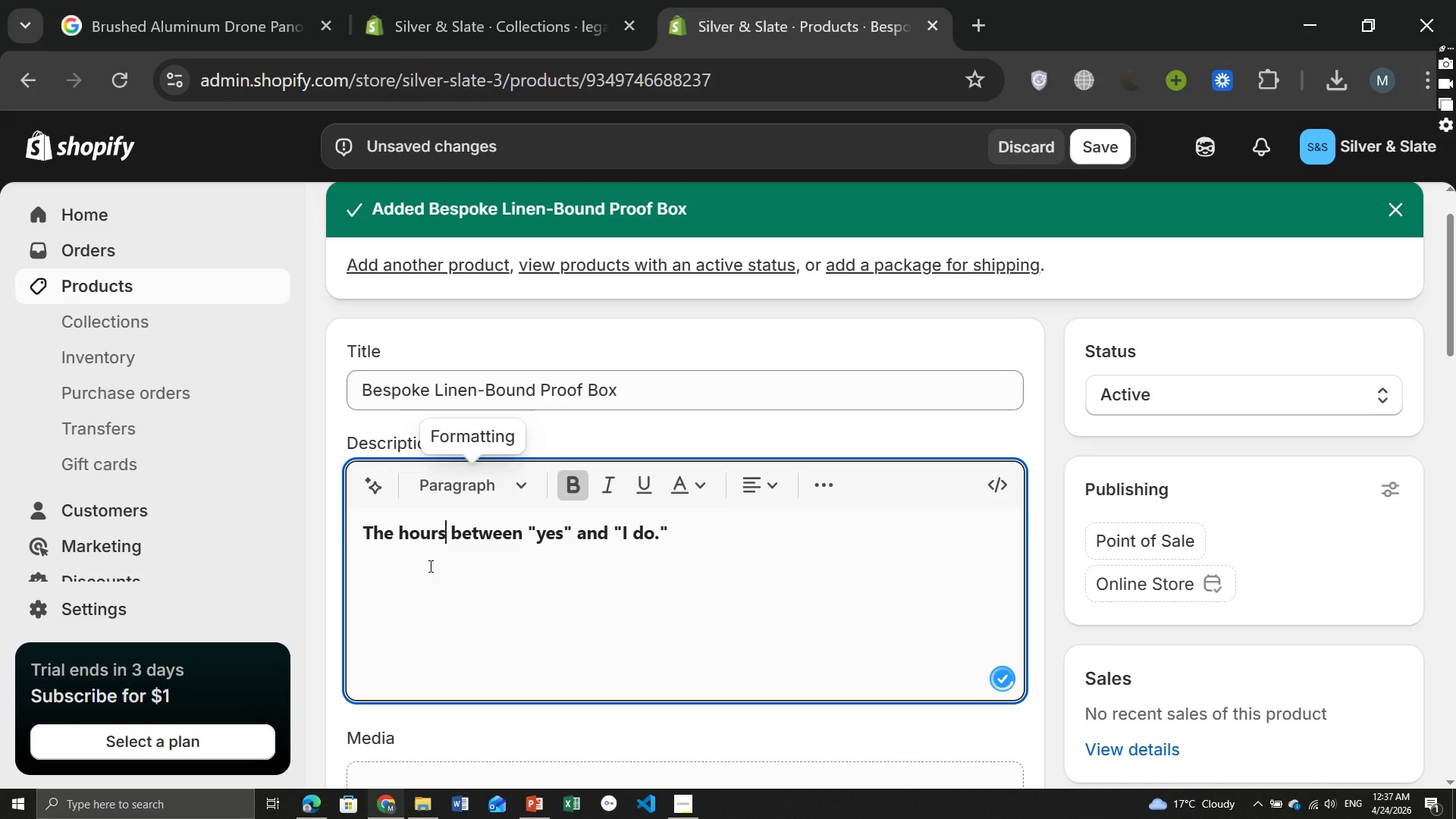 
left_click([428, 564])
 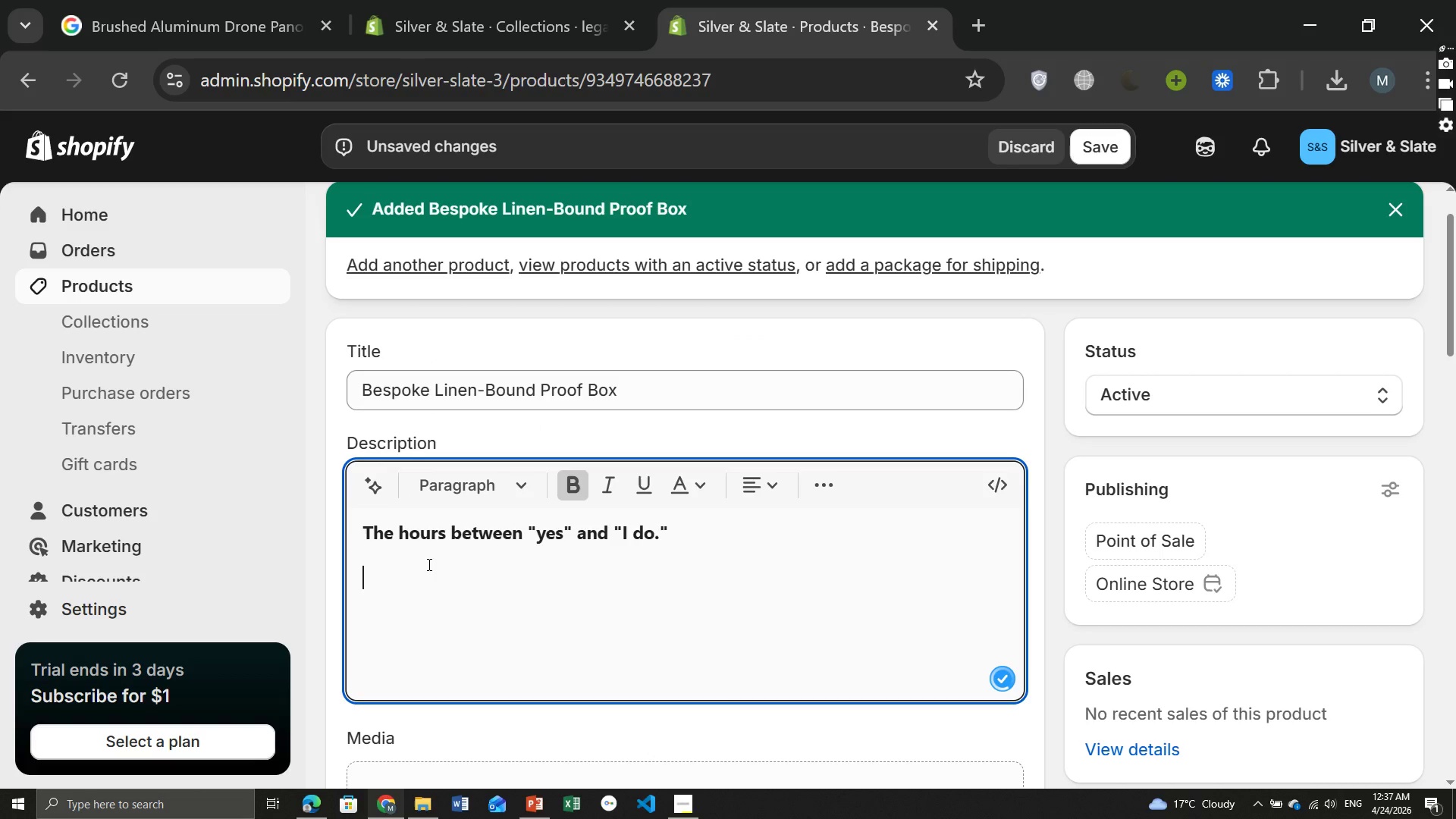 
type(jm)
key(Backspace)
key(Backspace)
 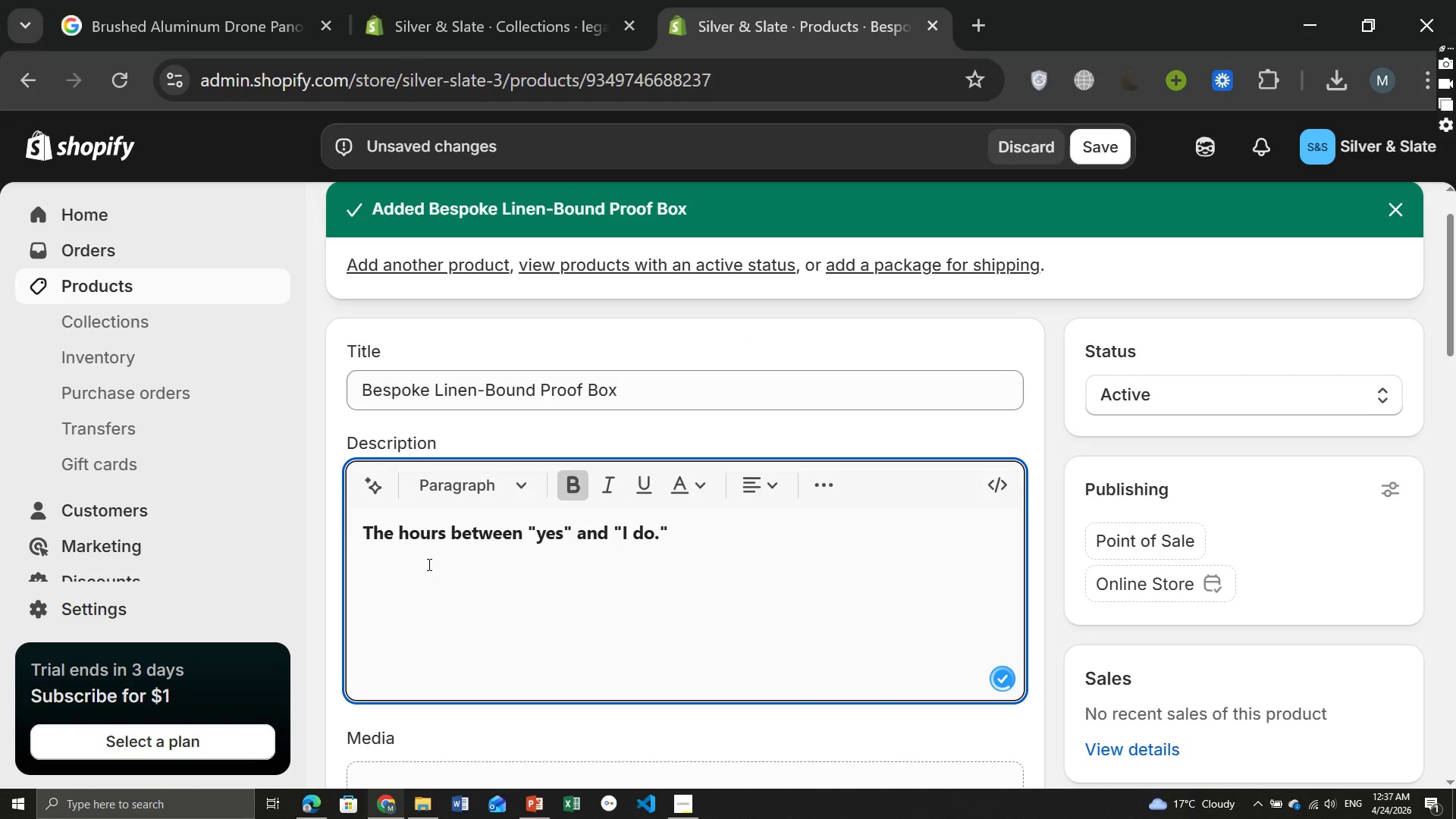 
key(Control+B)
 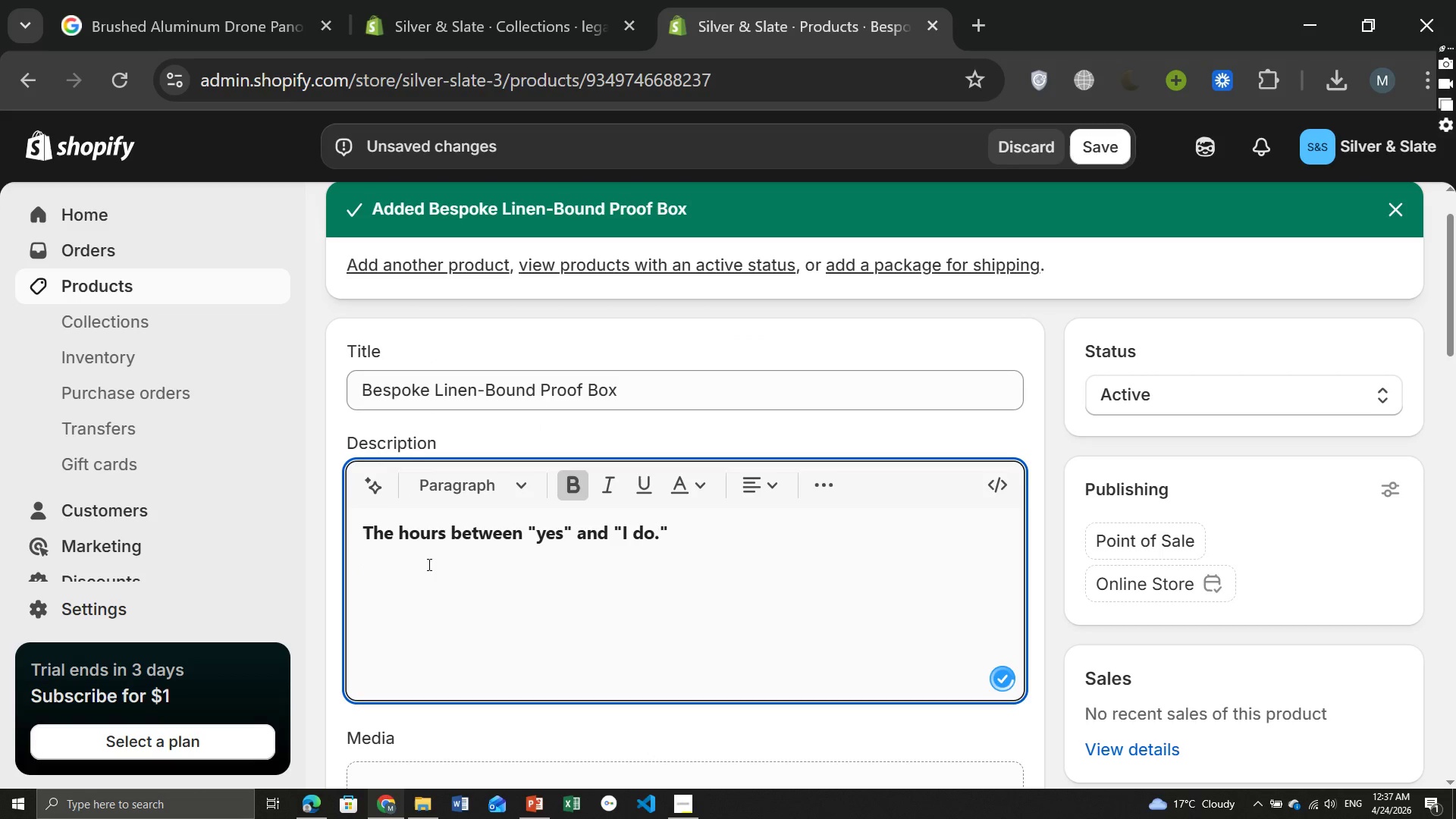 
type(uihkn)
key(Backspace)
key(Backspace)
key(Backspace)
key(Backspace)
key(Backspace)
type(Before the wedding, there is the engagement. Before the abli)
key(Backspace)
key(Backspace)
key(Backspace)
type(lbum )
key(Backspace)
type(, there is the proof. The Bespoke Linen-Bound Proof Box is where your story lives while it becomes art.)
 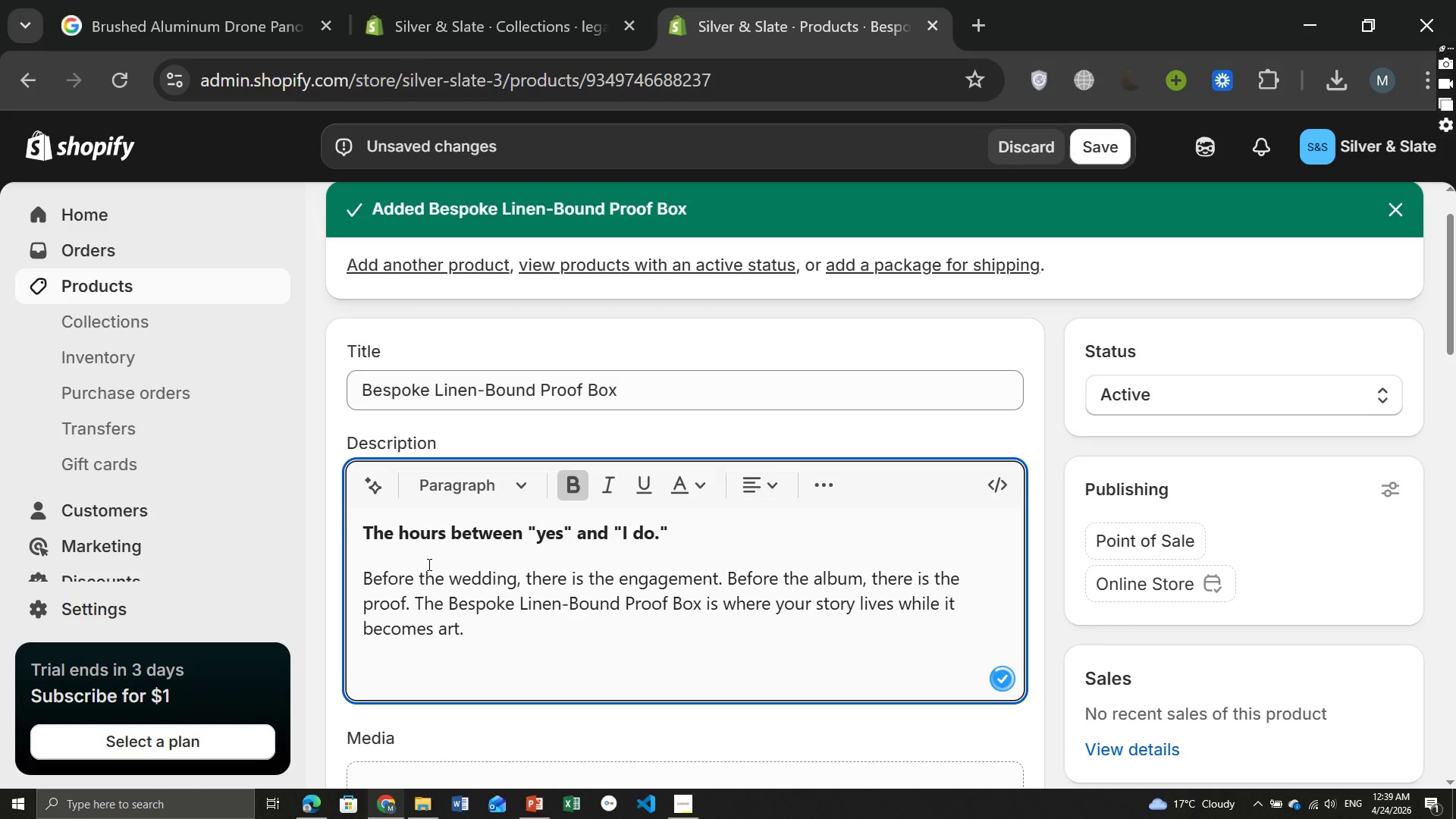 
key(Enter)
 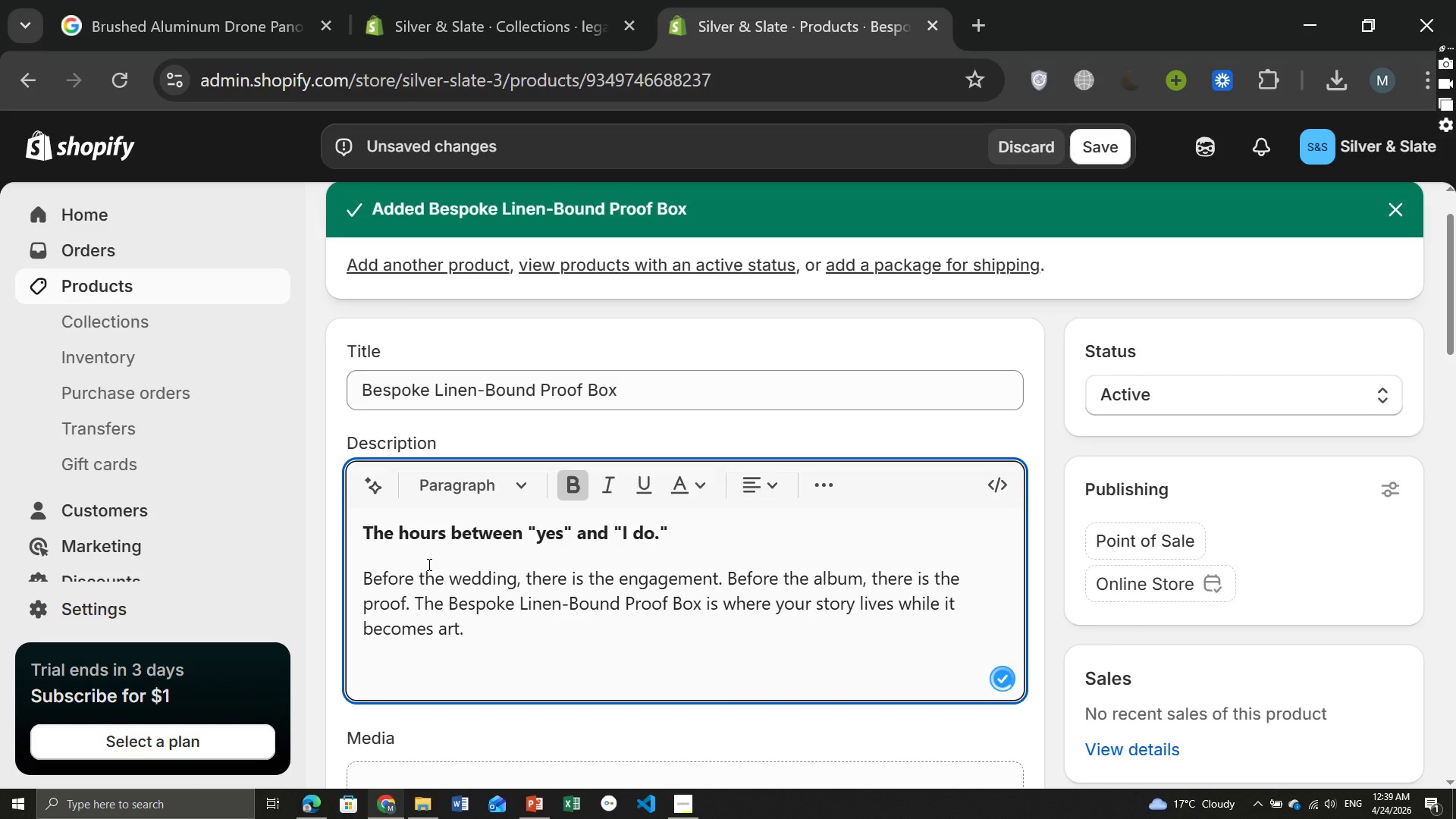 
type(Inside this clams)
 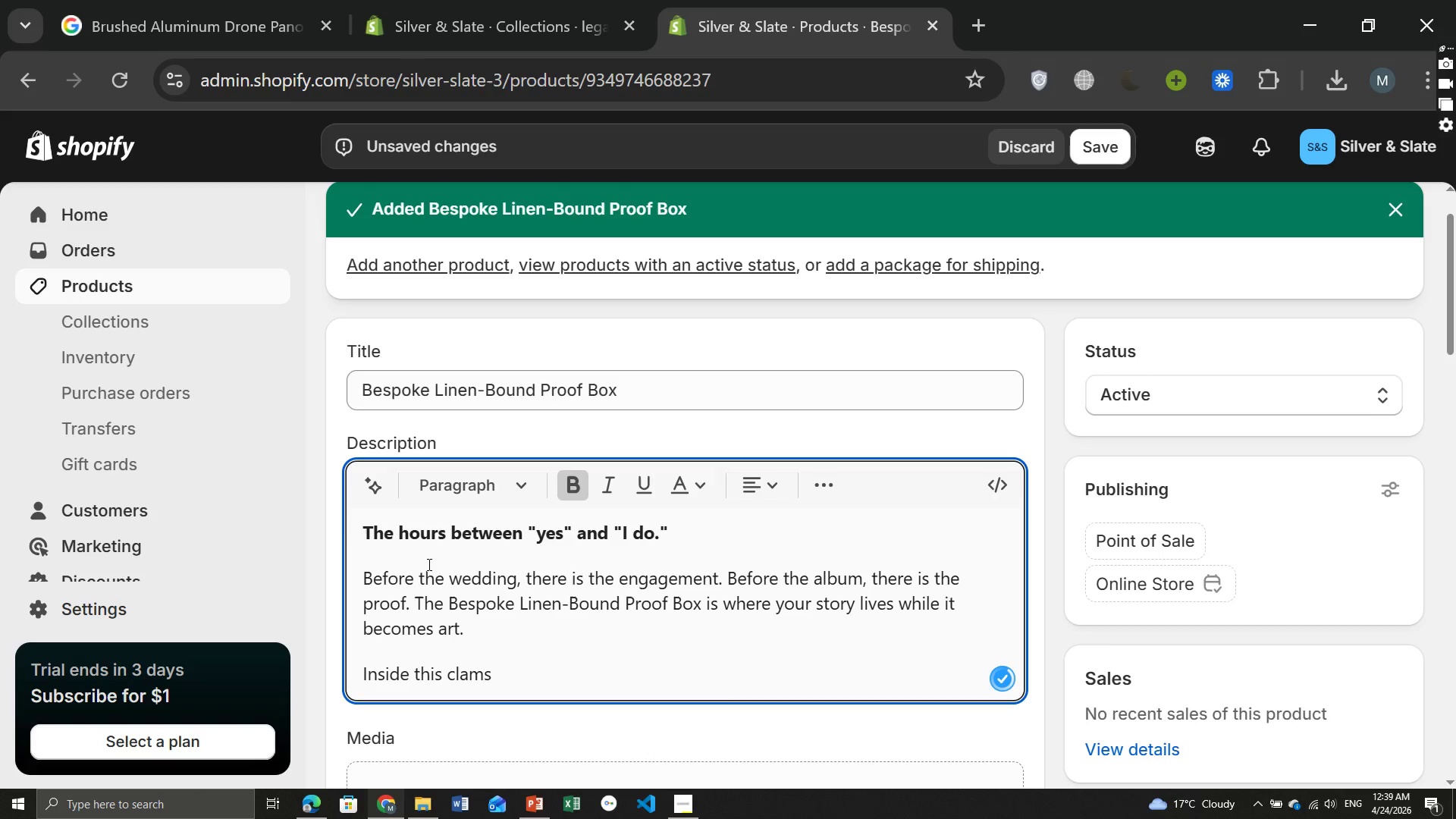 
type(hell box, you will find 50-100 proof prints from your engagement session-loose, unbound, sequenced by hand. each prints matte-finish archival p)
 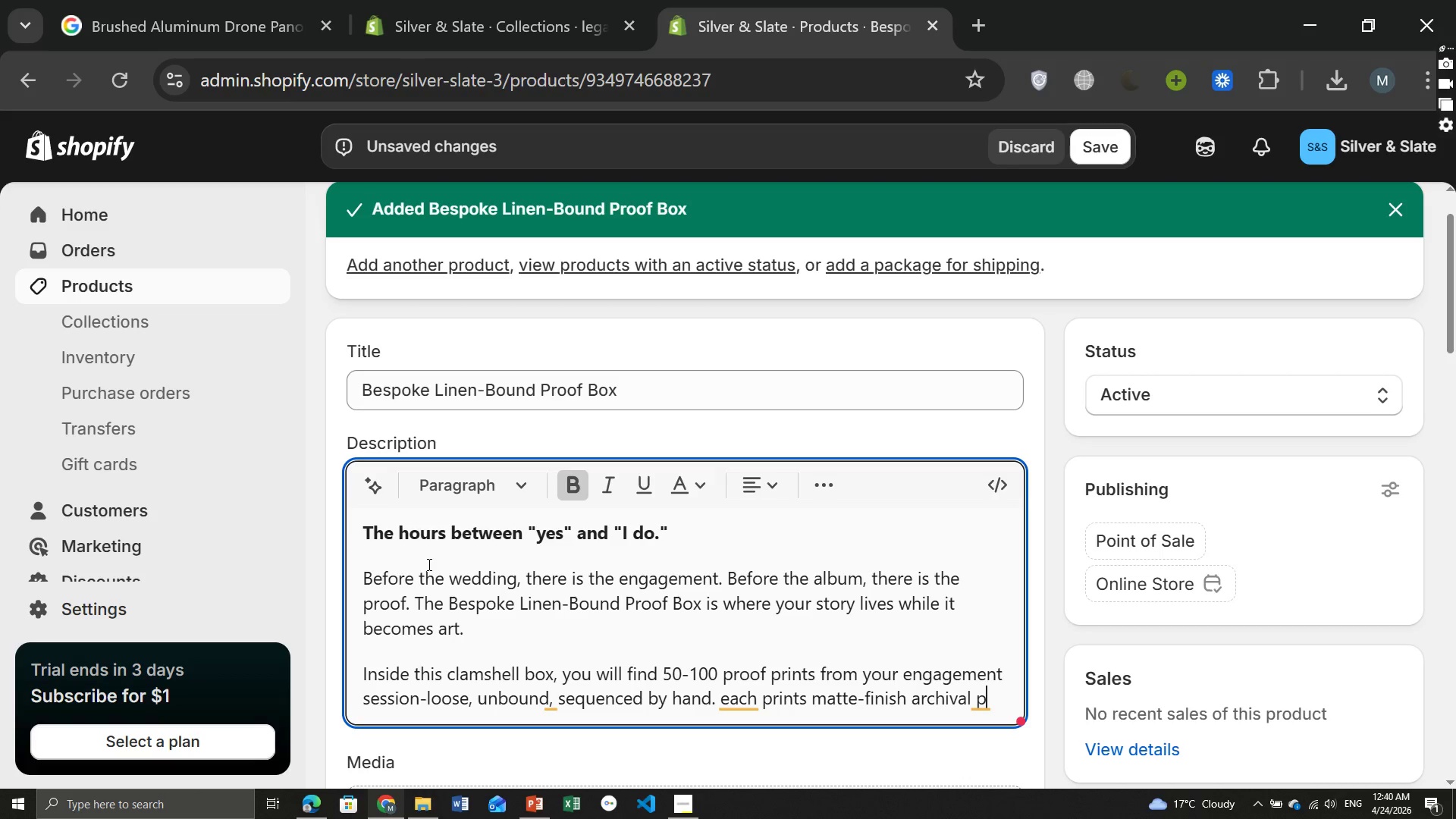 
type(ape. You can rearrange them. Pass them around a table. Circle favorites with a soft pencil.)
 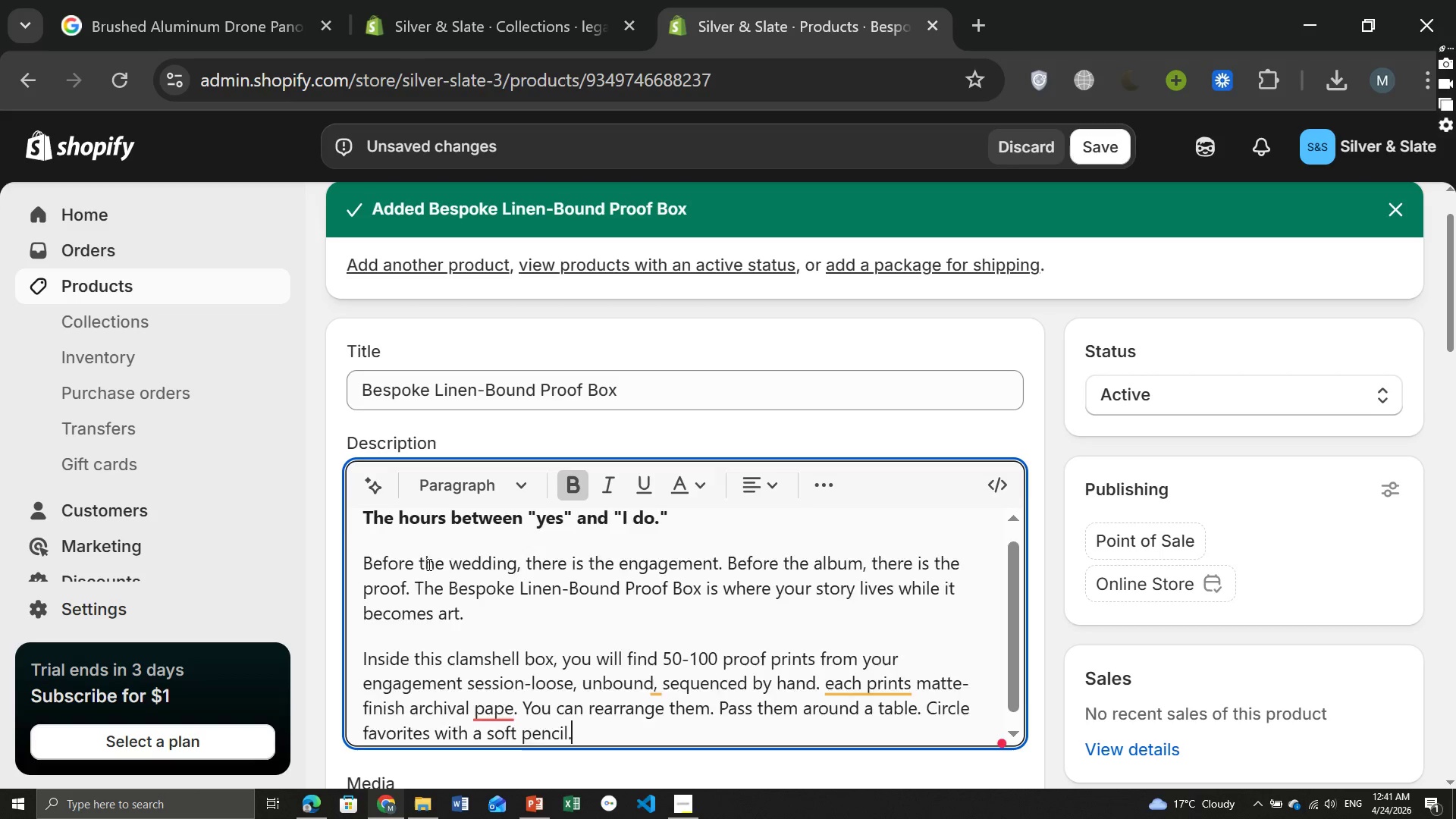 
key(Enter)
 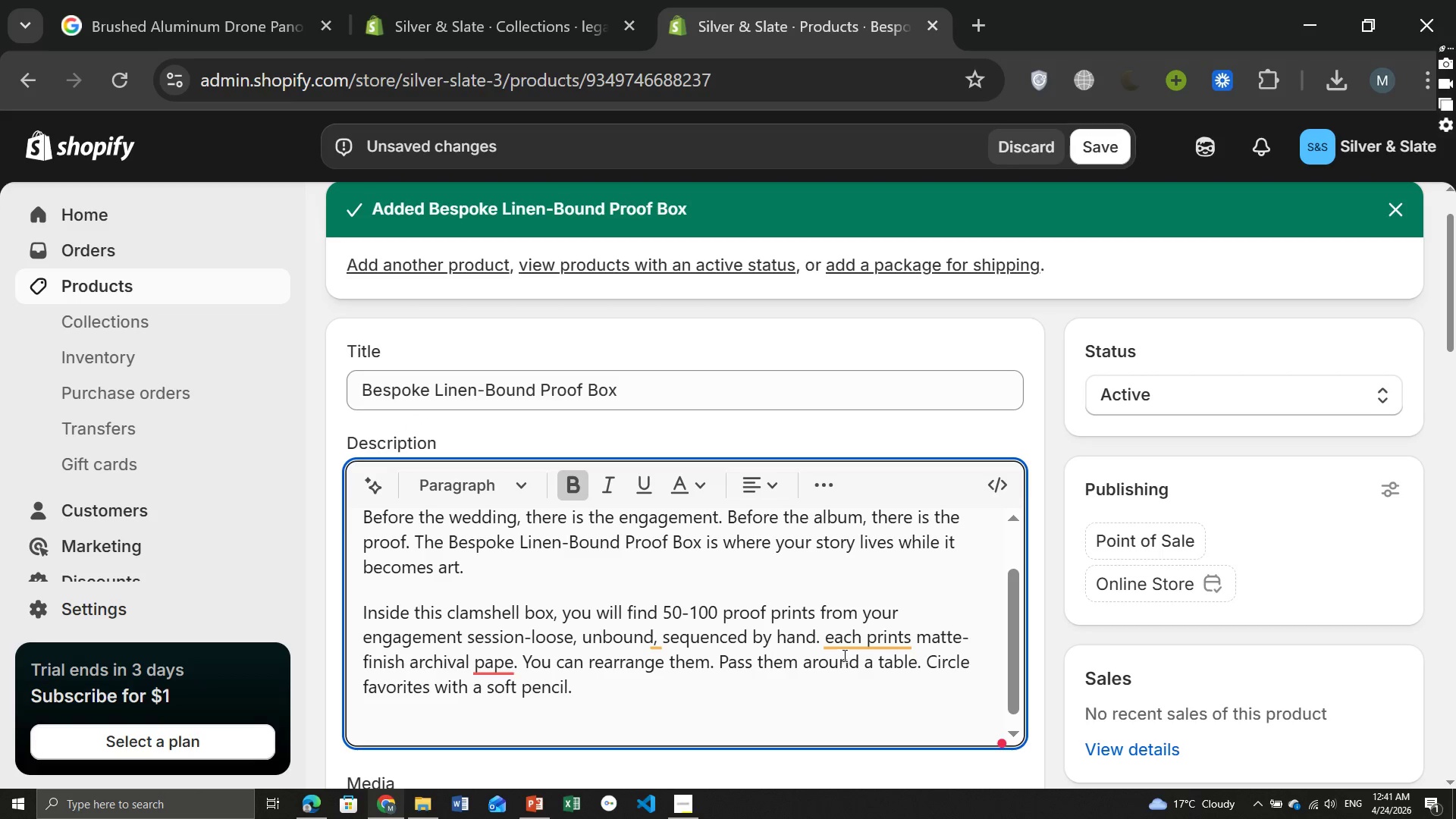 
left_click([843, 645])
 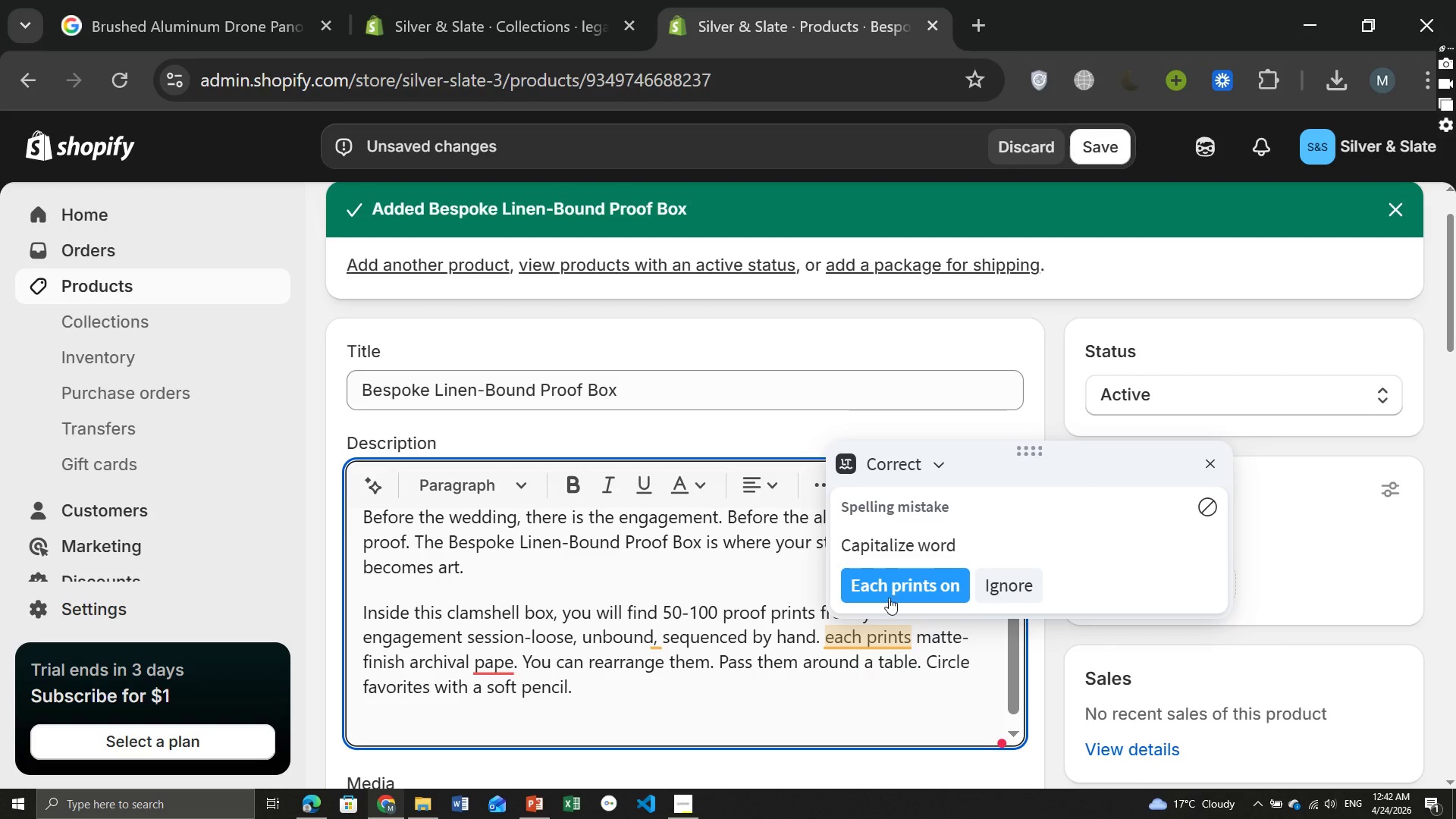 
left_click([886, 588])
 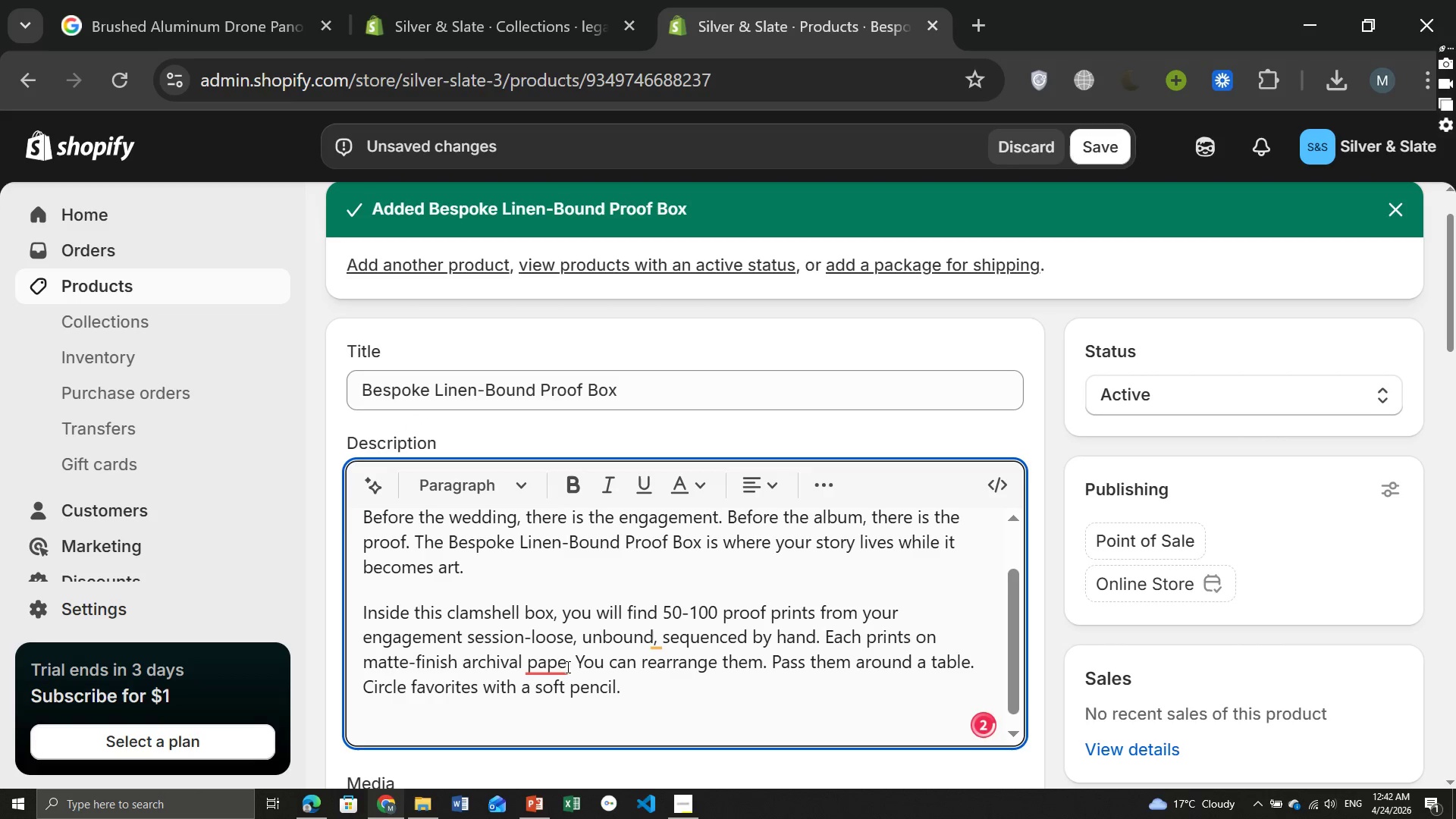 
left_click([554, 669])
 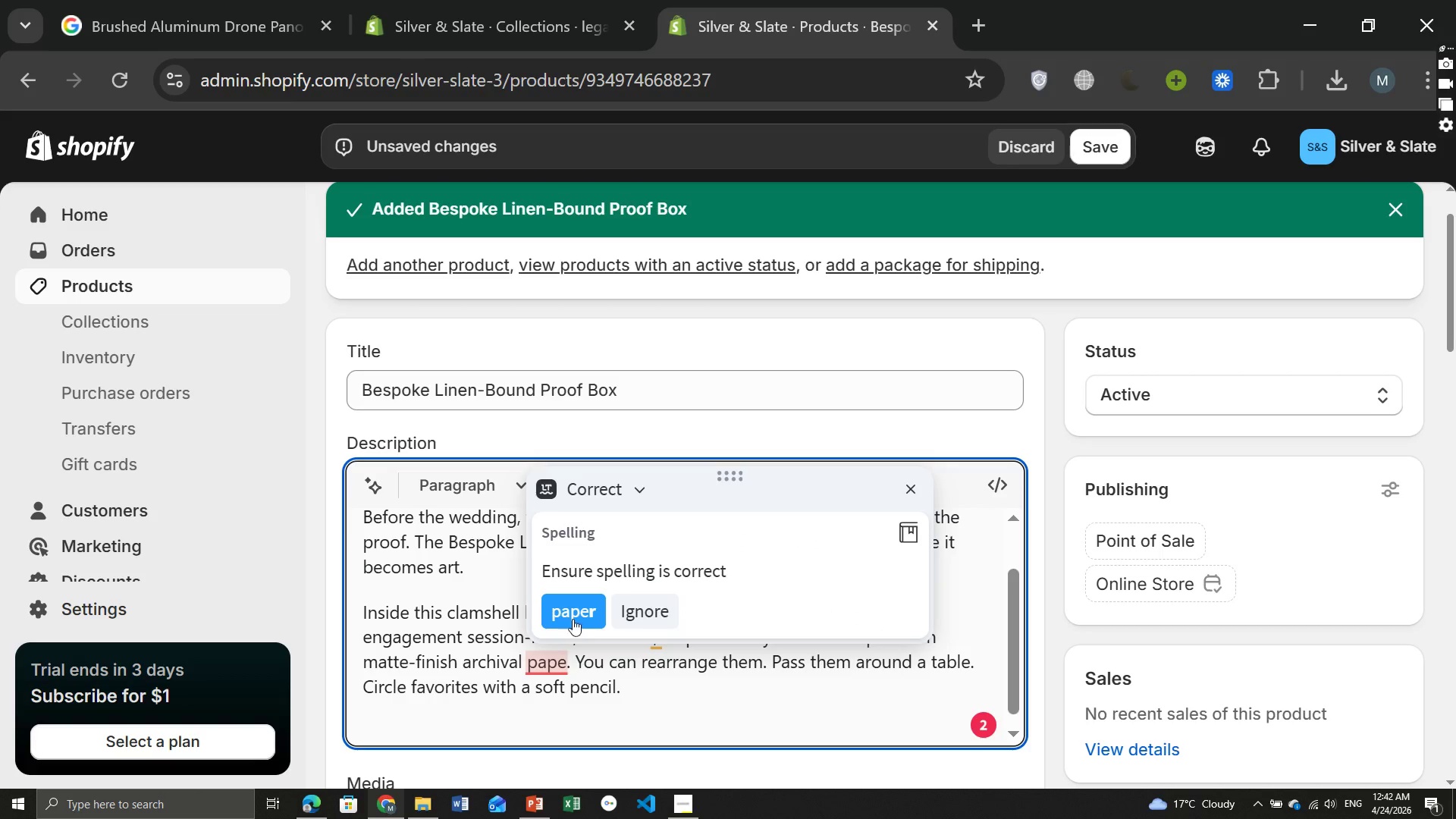 
left_click([572, 608])
 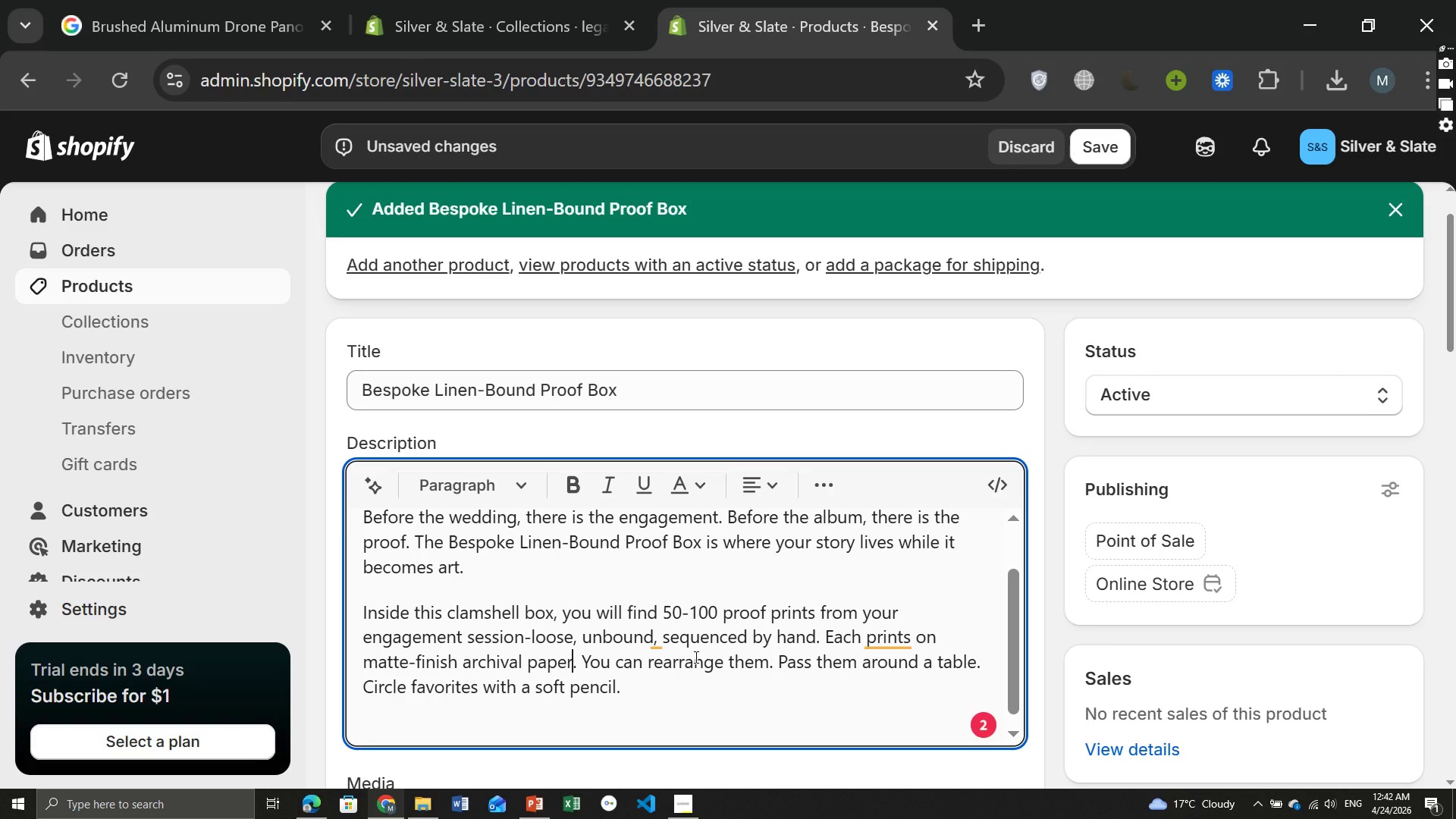 
left_click([653, 644])
 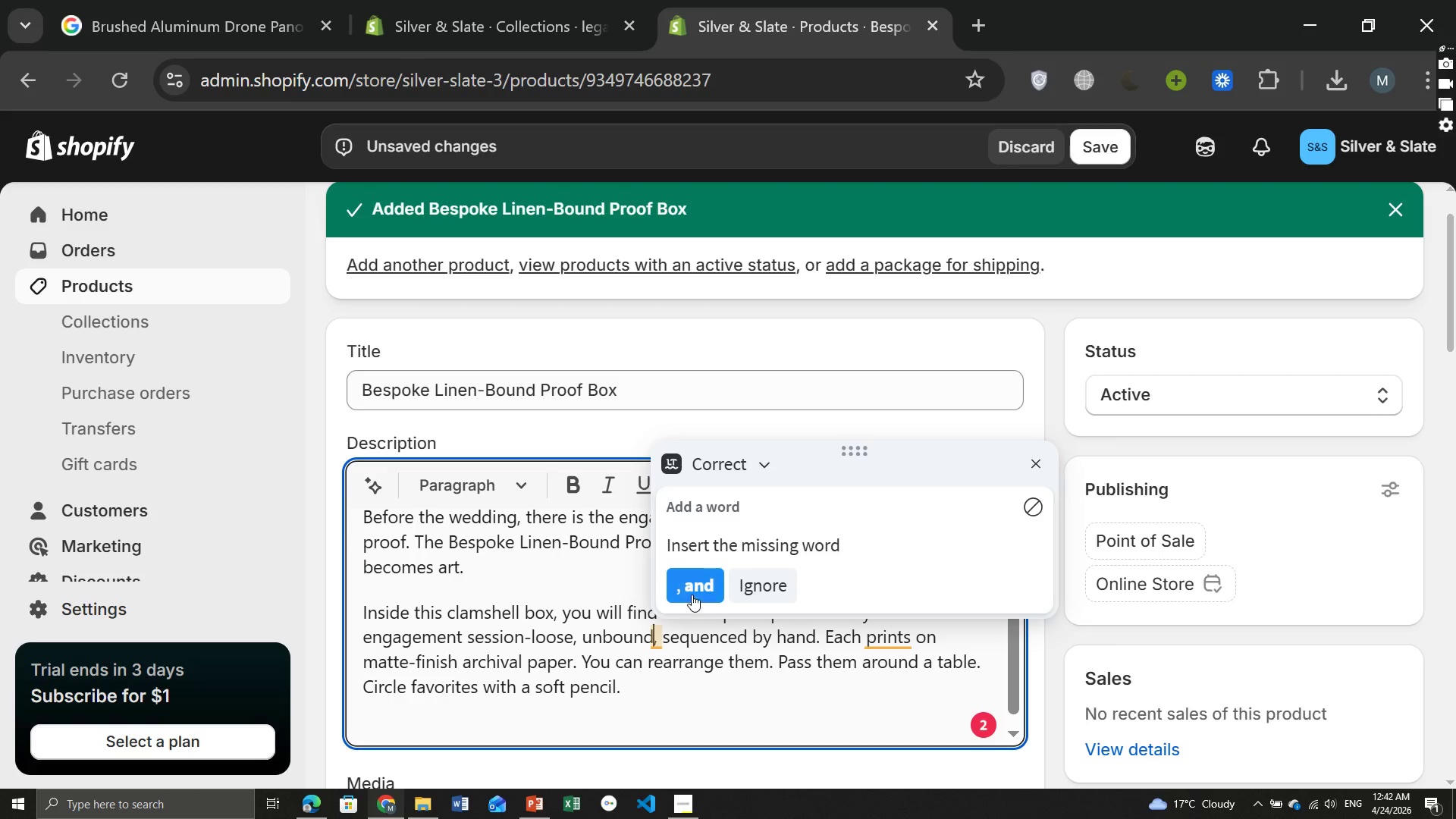 
left_click([688, 587])
 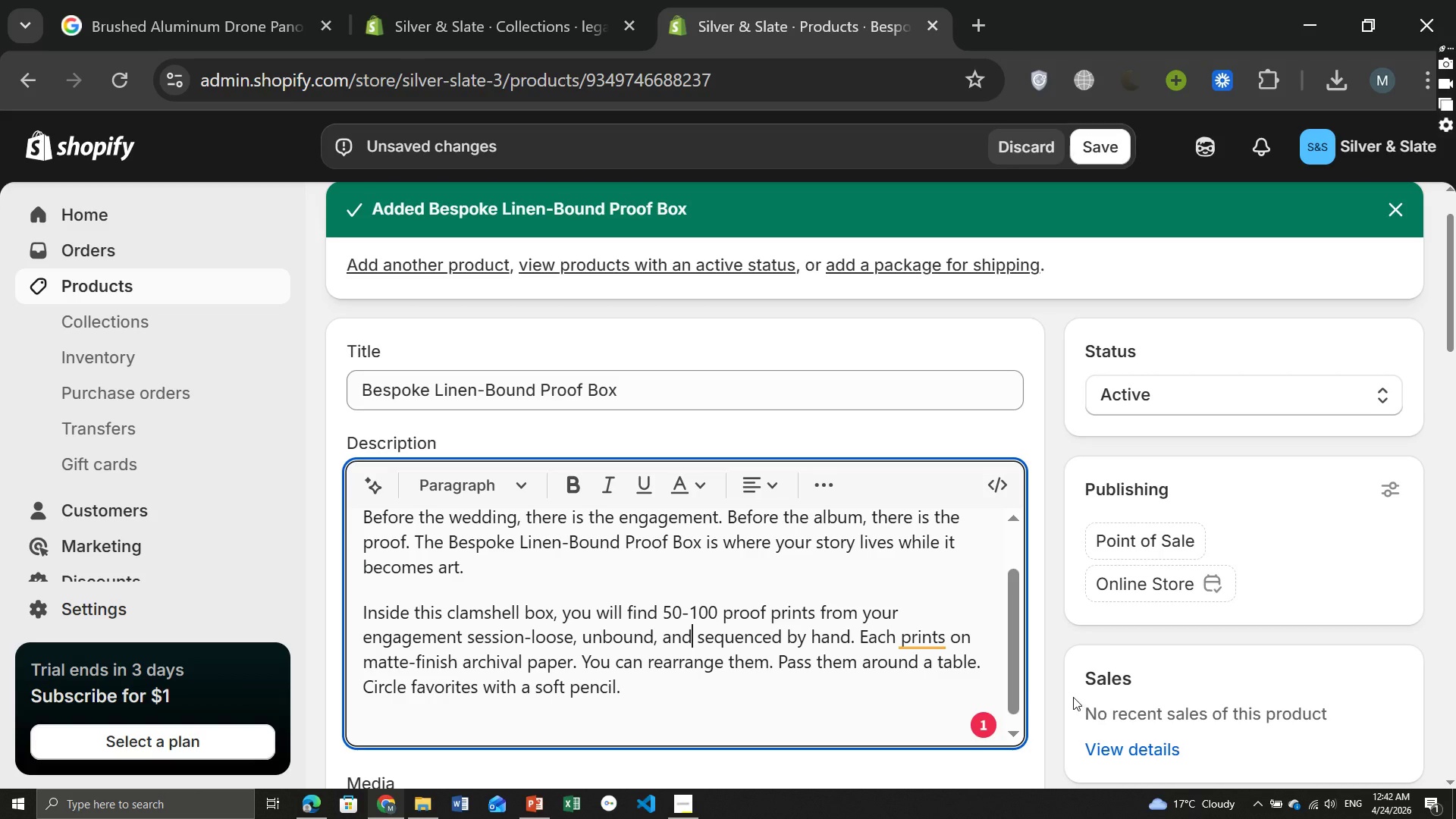 
wait(5.89)
 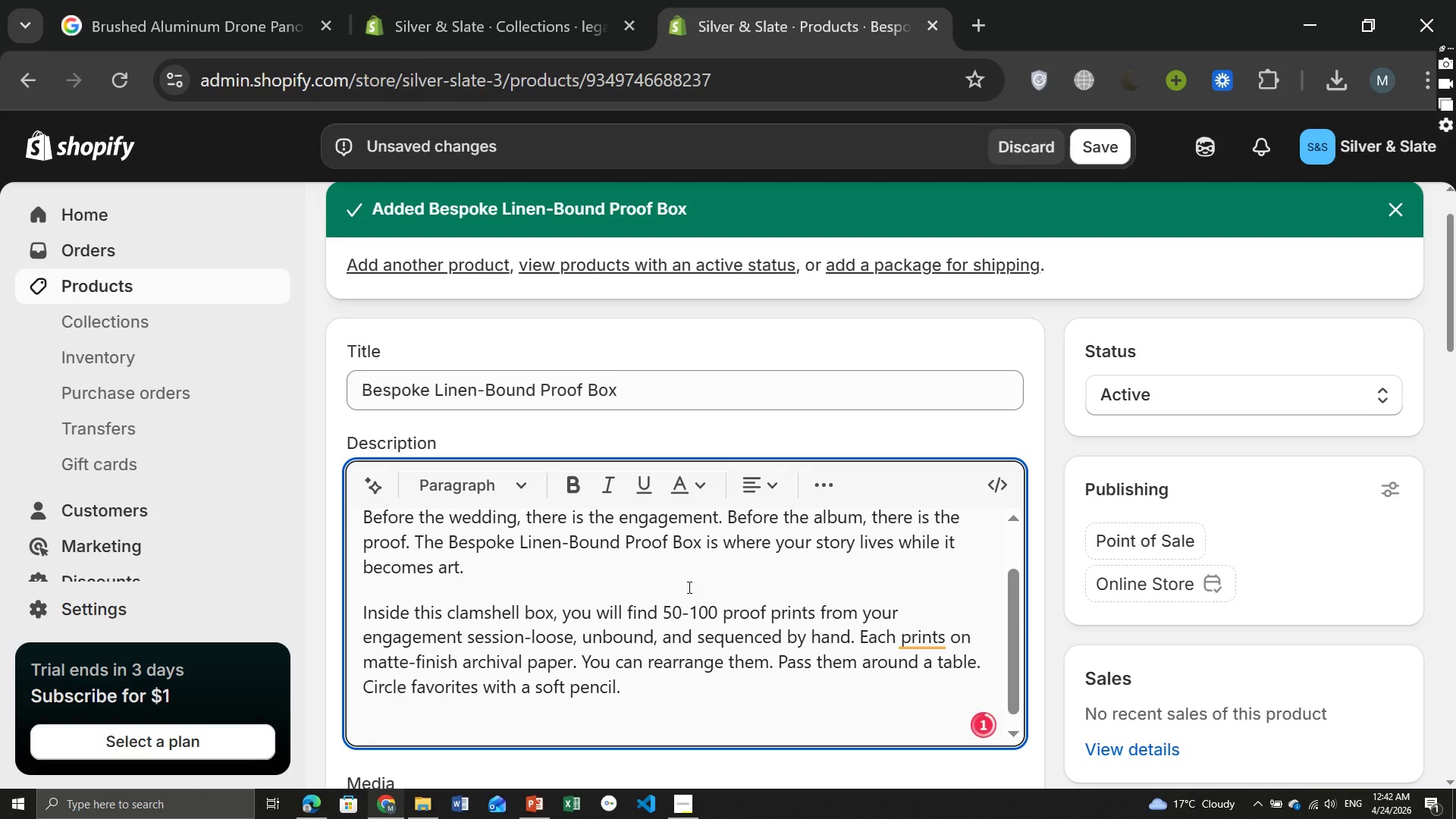 
left_click([937, 632])
 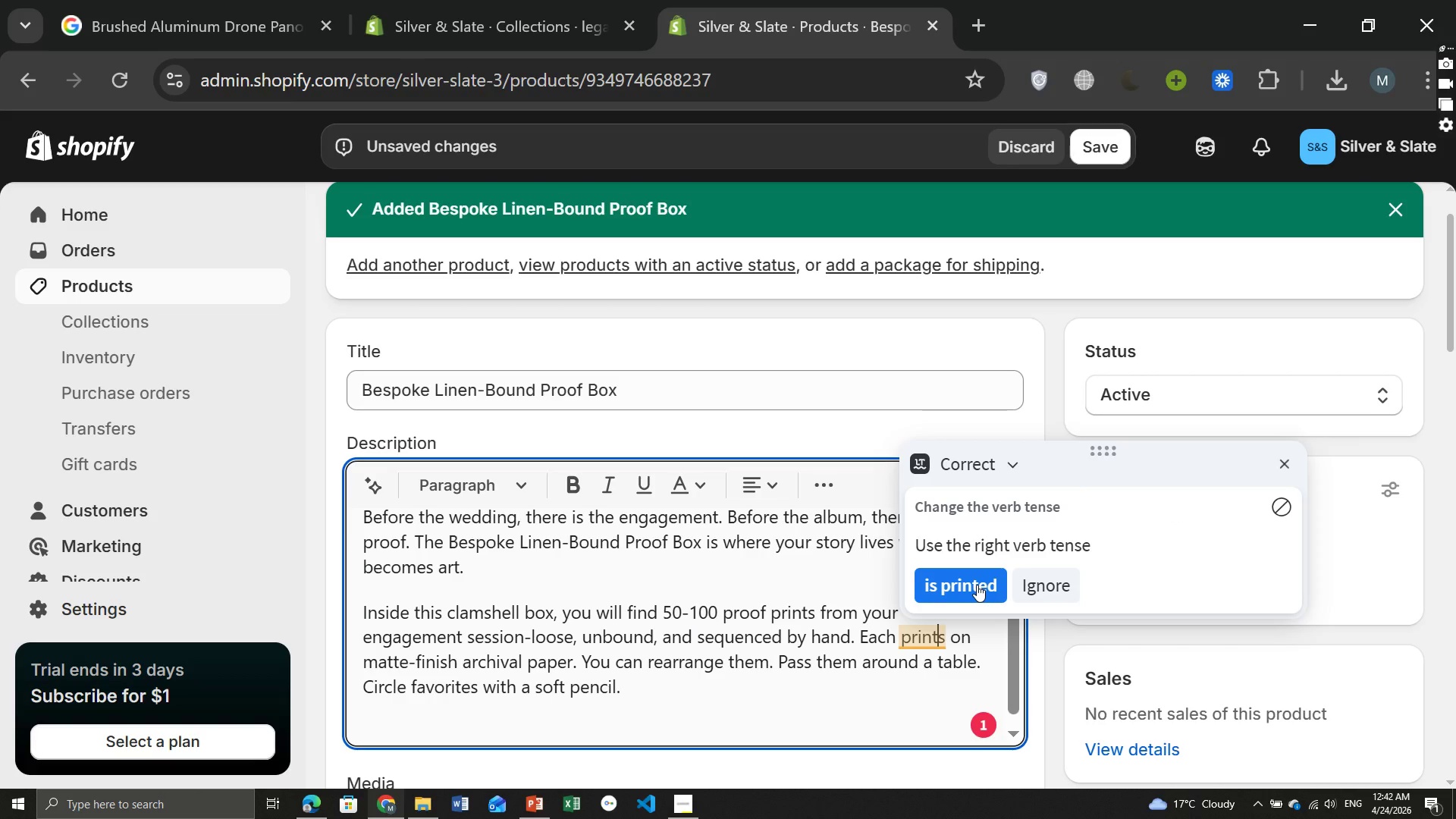 
left_click([977, 585])
 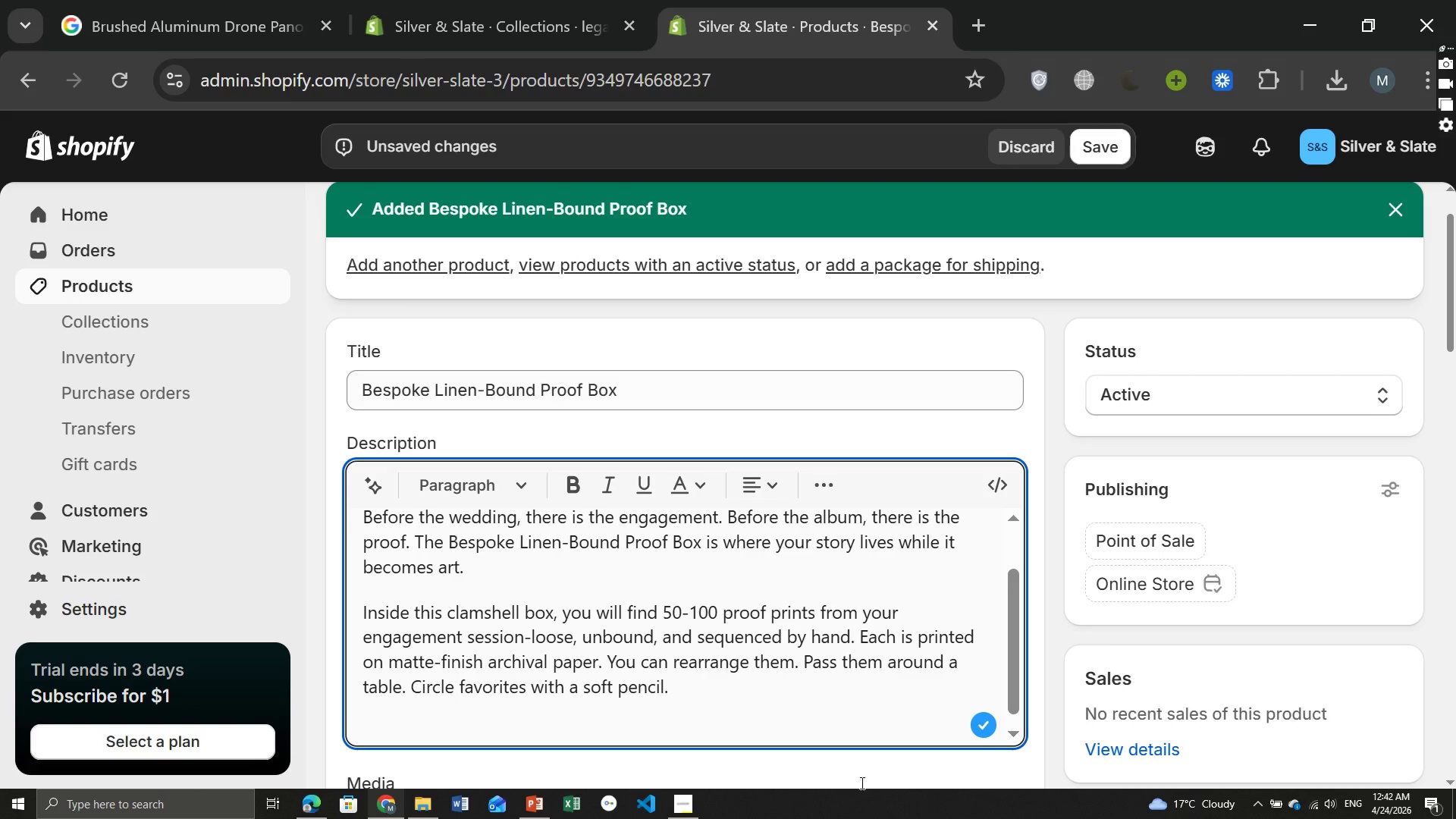 
wait(6.47)
 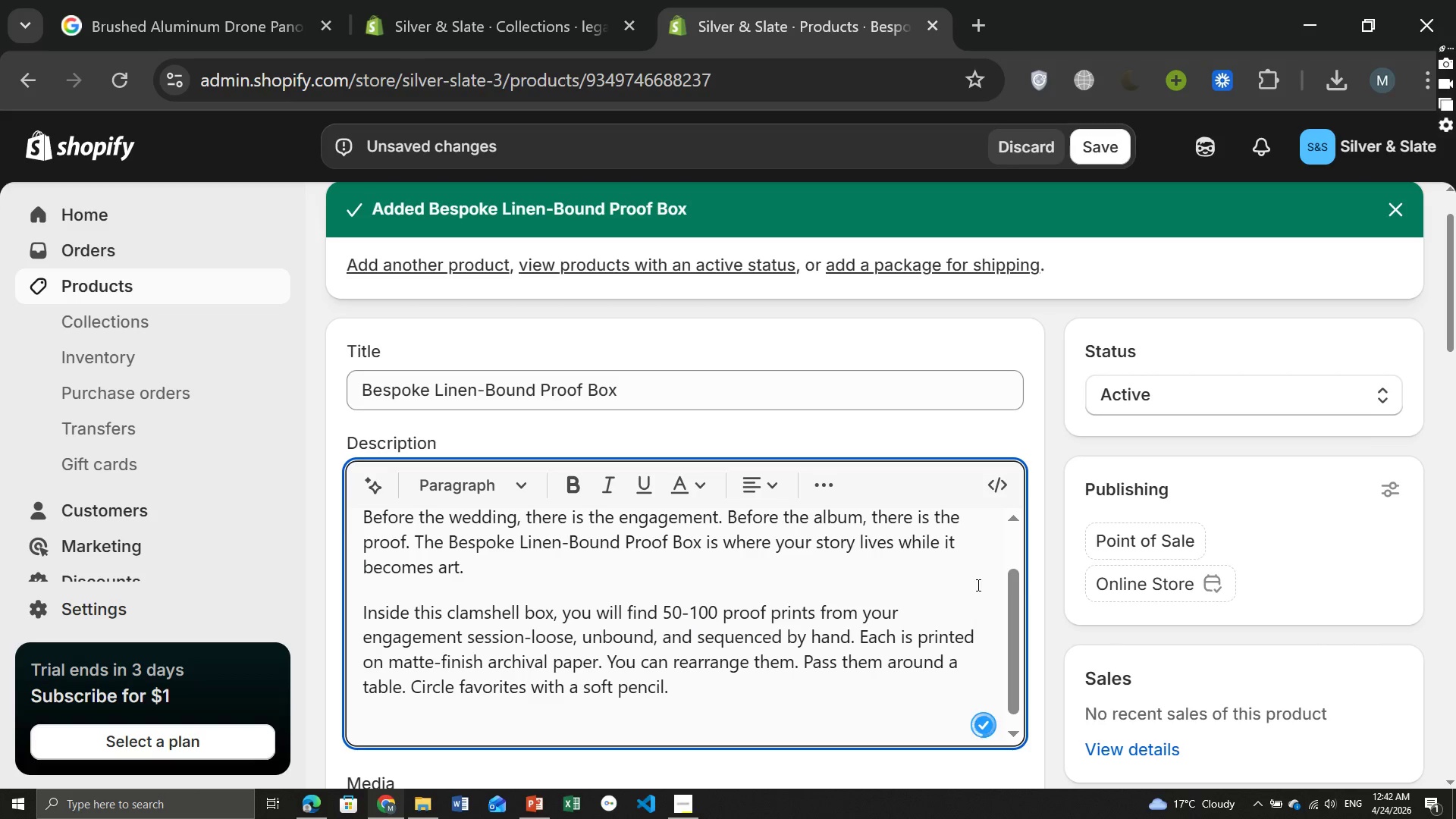 
left_click([688, 799])